 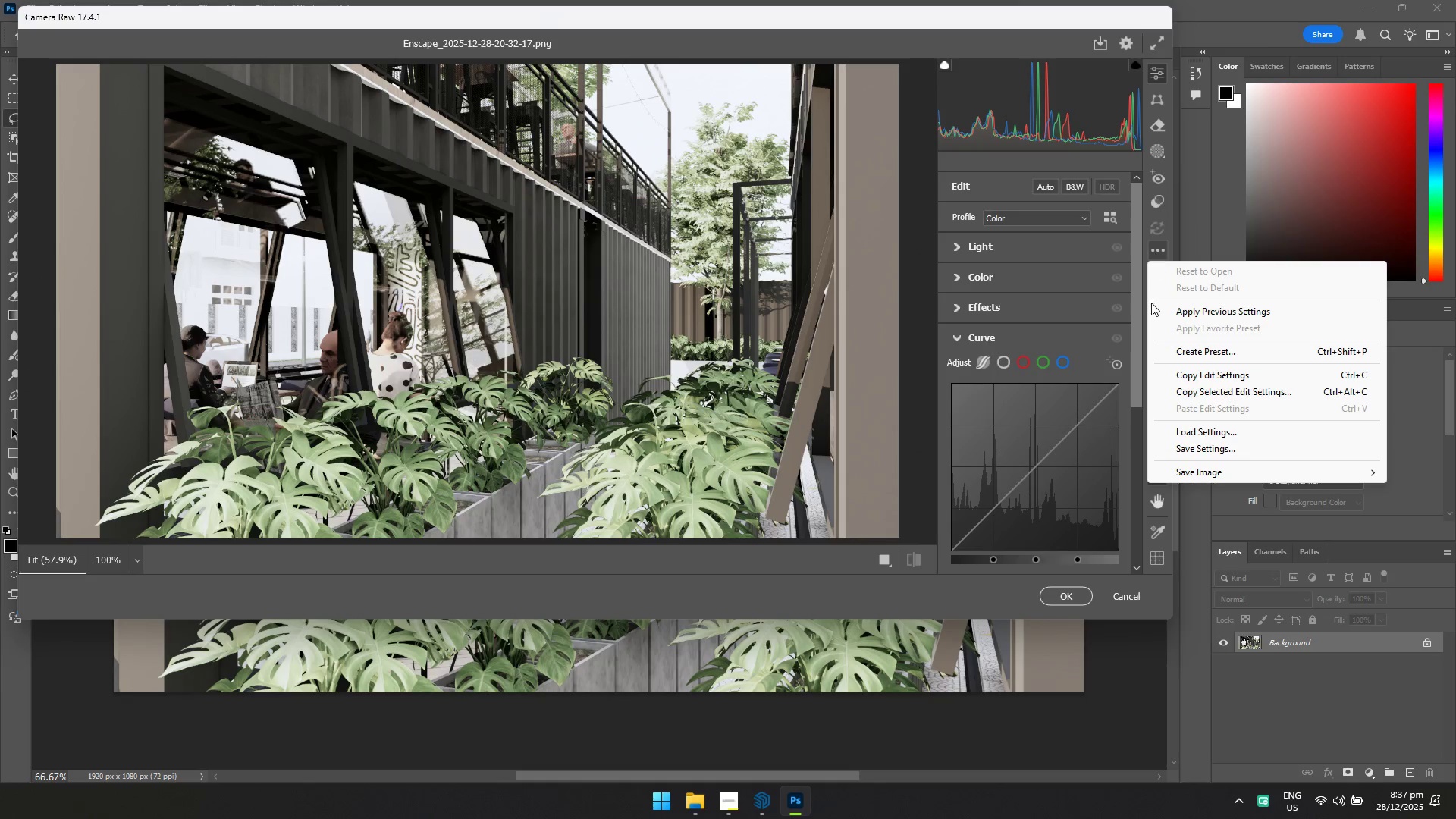 
left_click([1200, 432])
 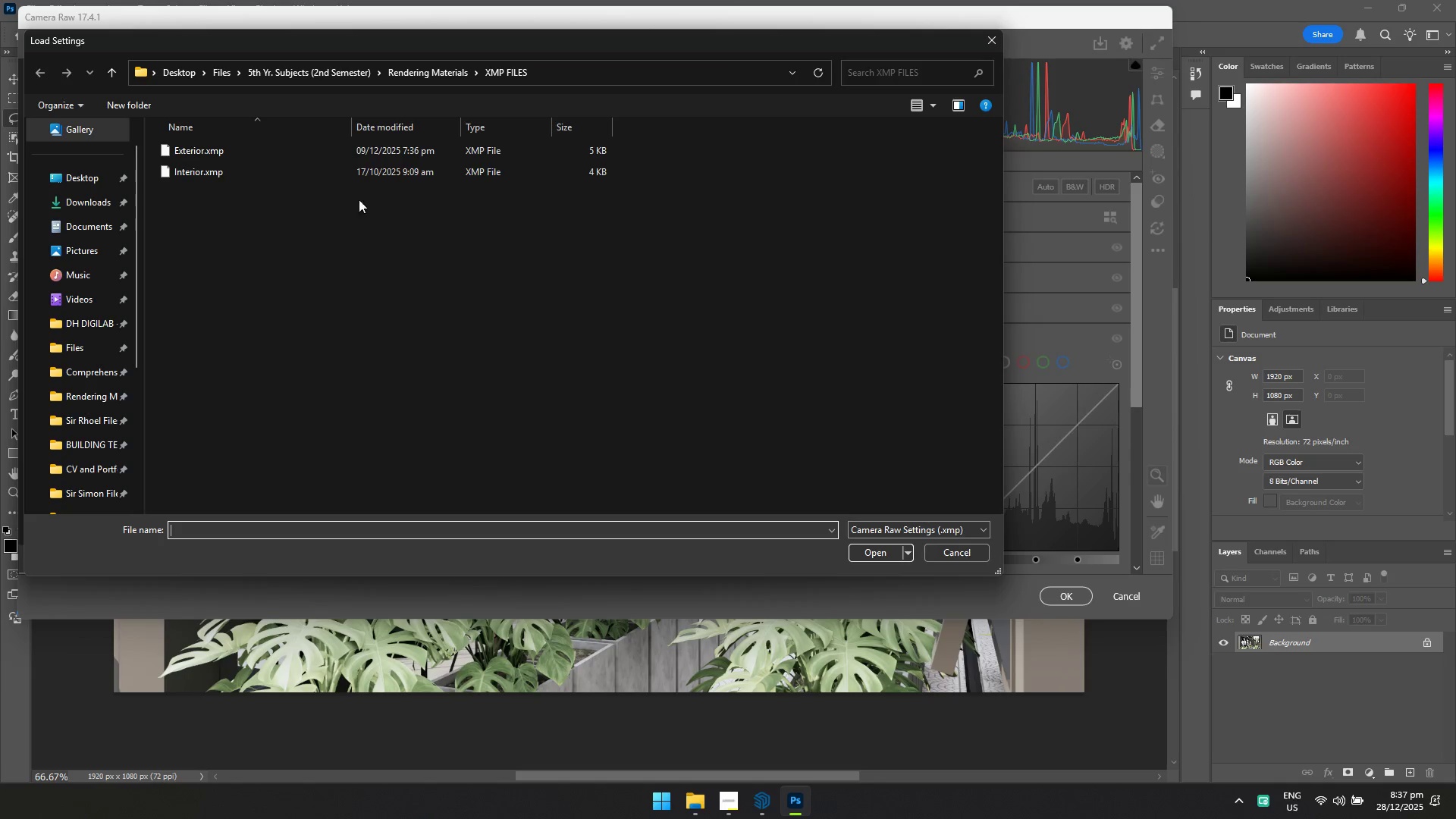 
left_click([215, 148])
 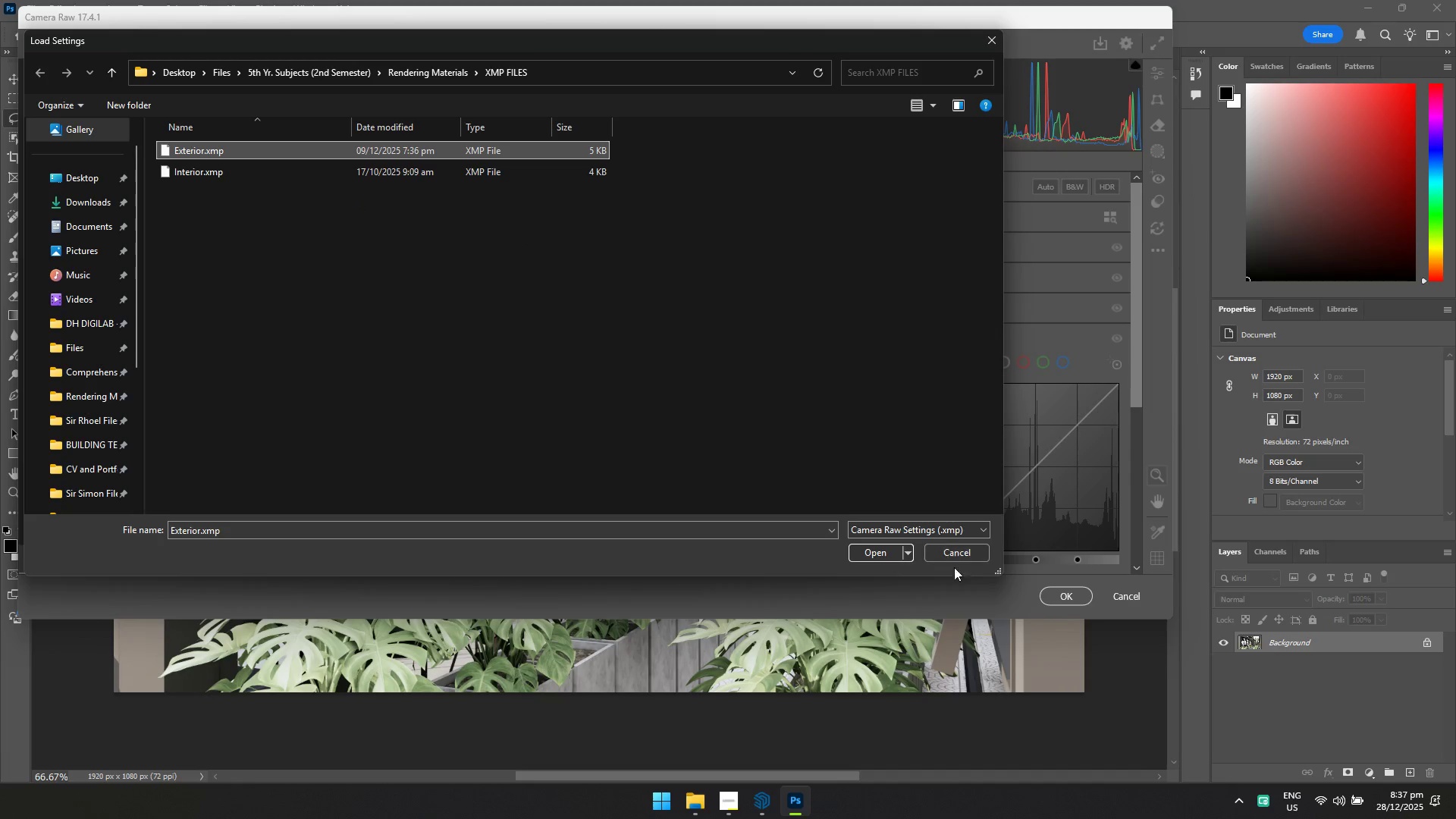 
left_click([879, 554])
 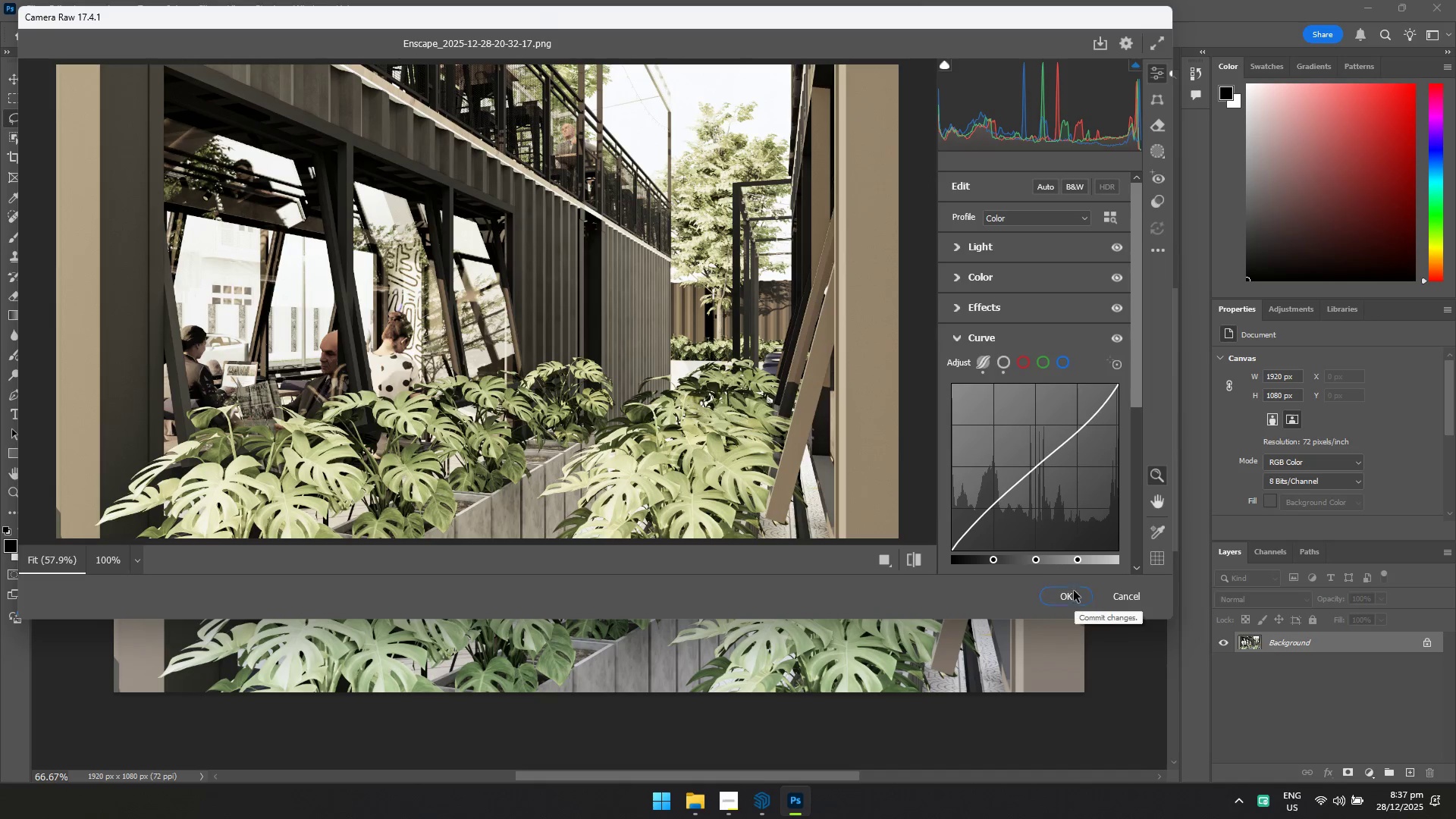 
left_click([1074, 594])
 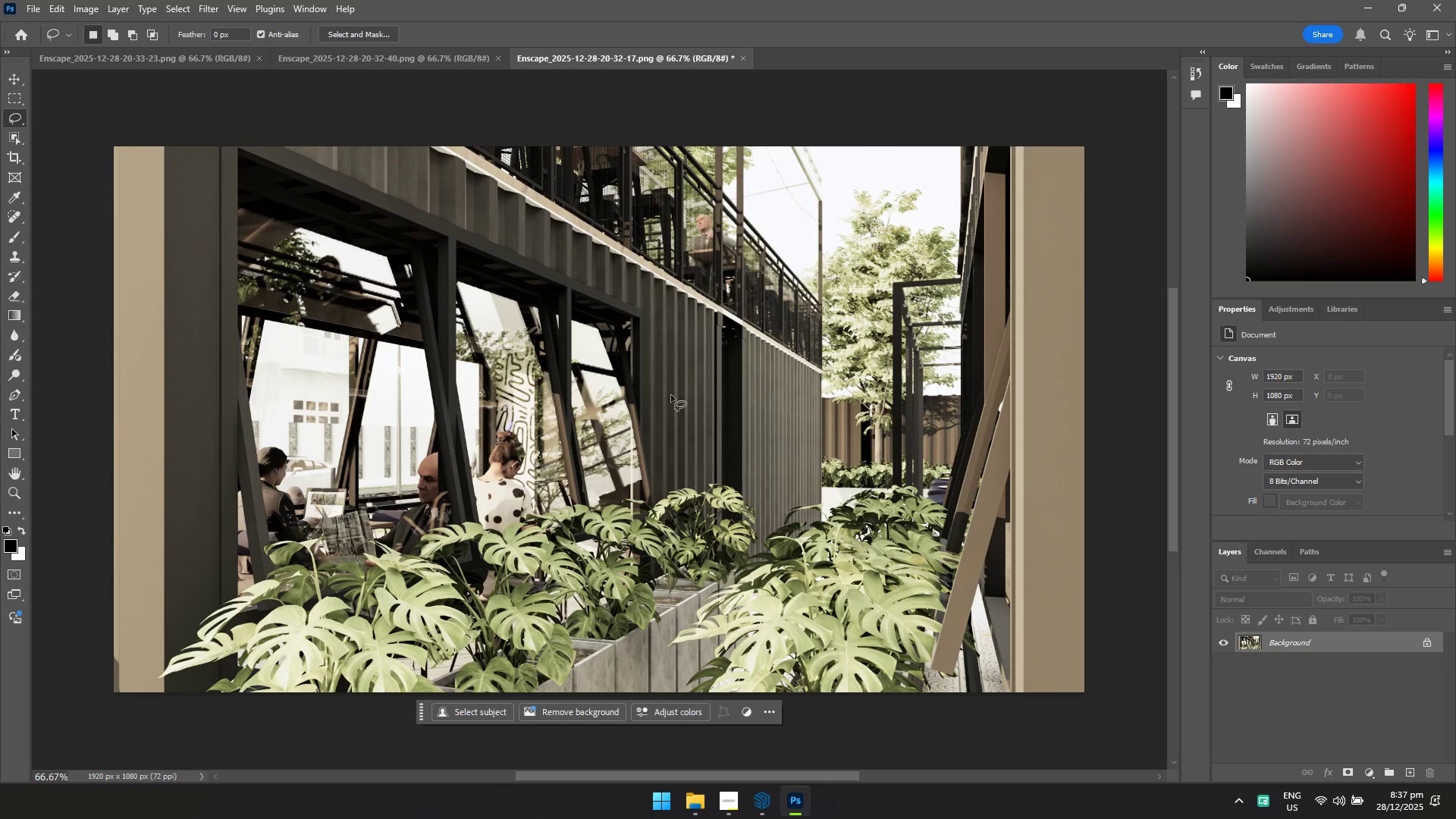 
key(Control+ControlLeft)
 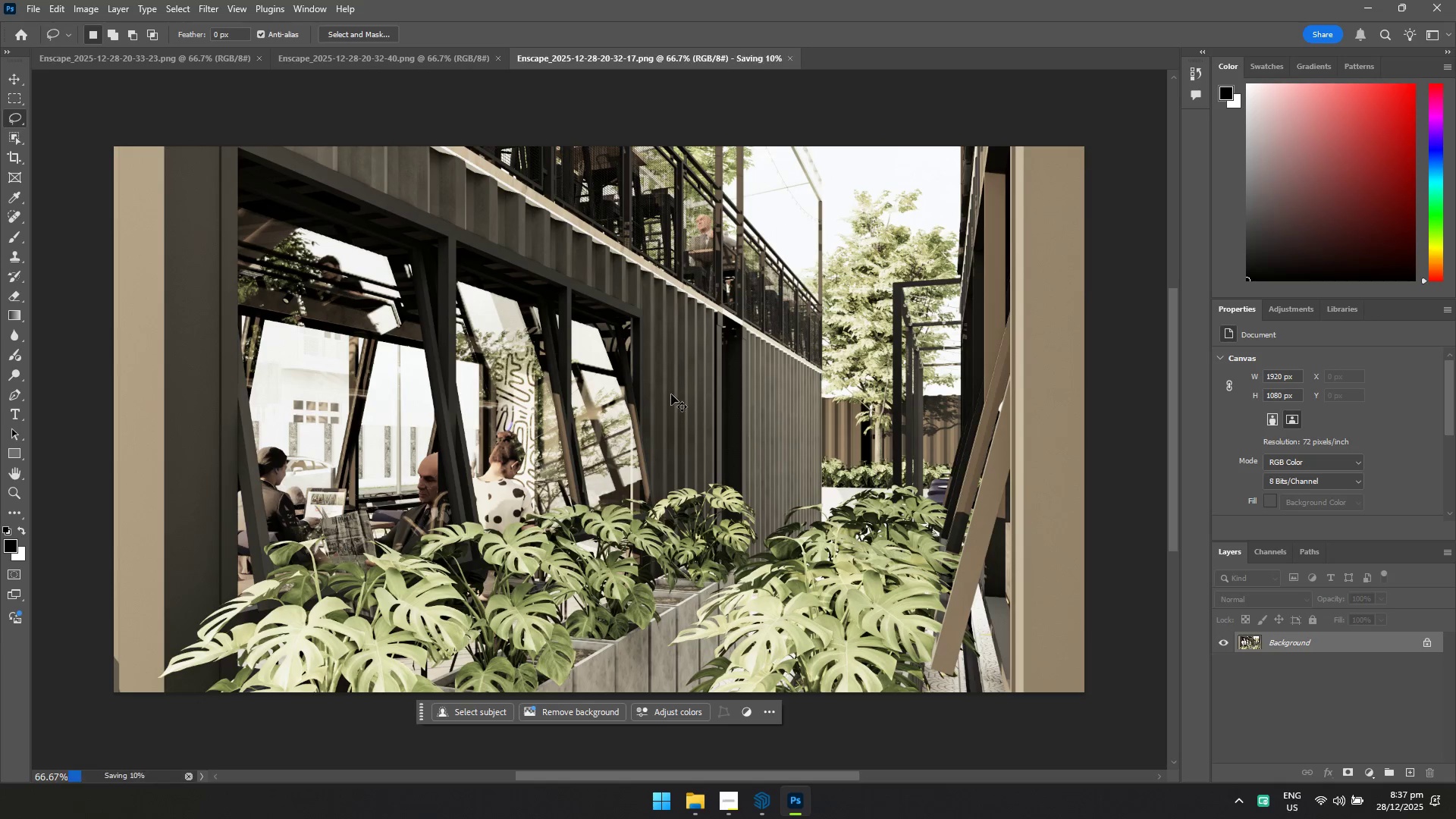 
key(Control+S)
 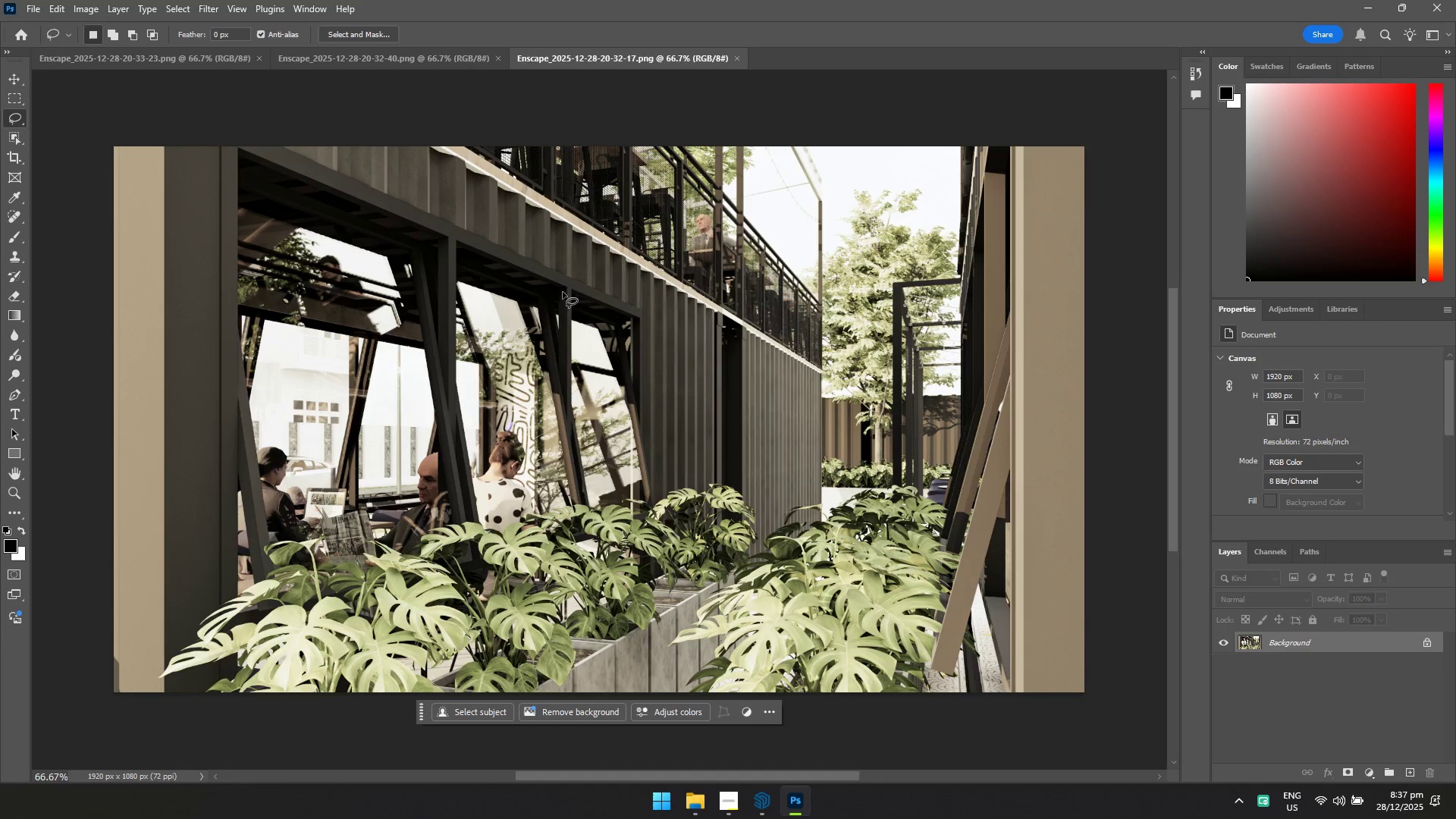 
double_click([570, 56])
 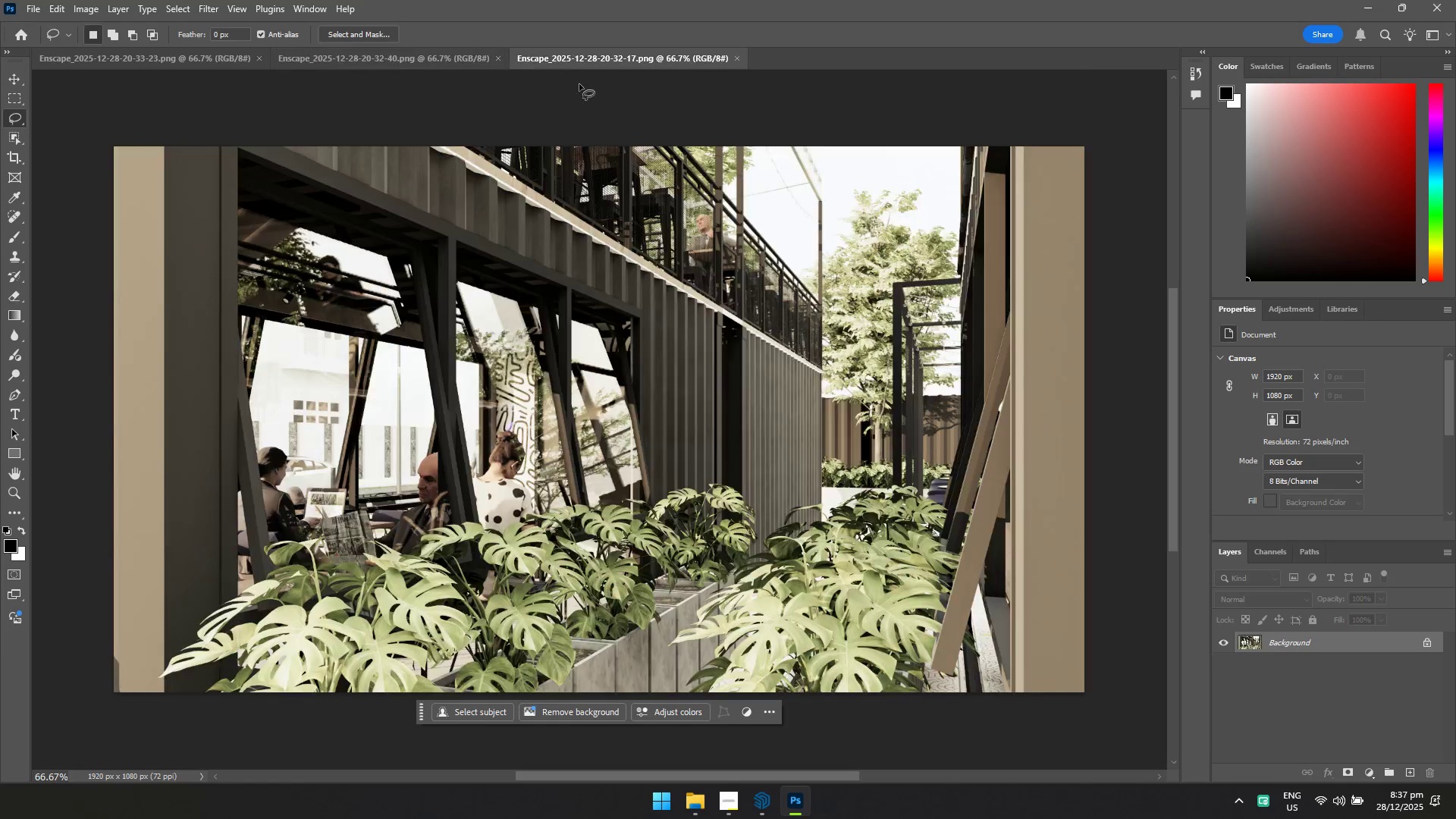 
key(Alt+AltLeft)
 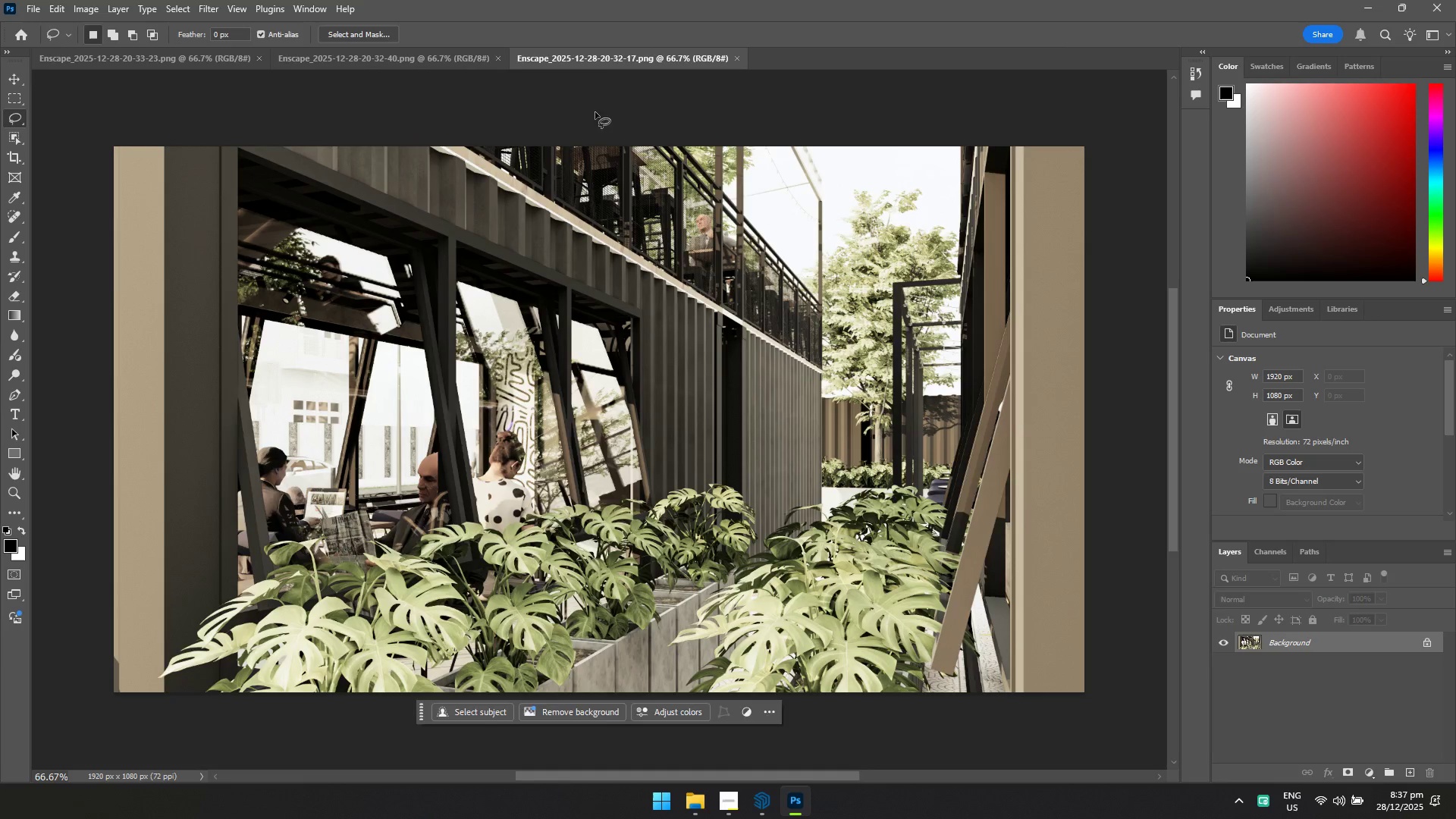 
key(Alt+Tab)